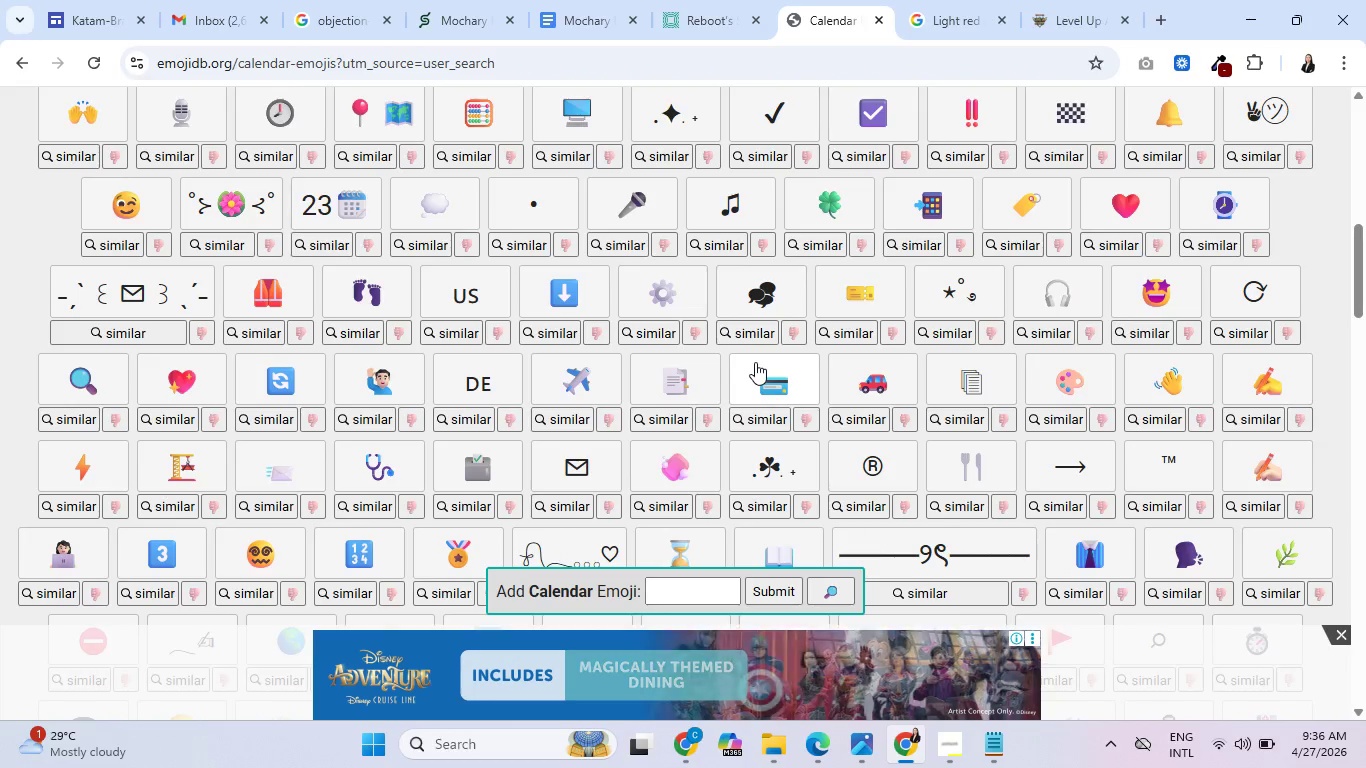 
left_click([932, 12])
 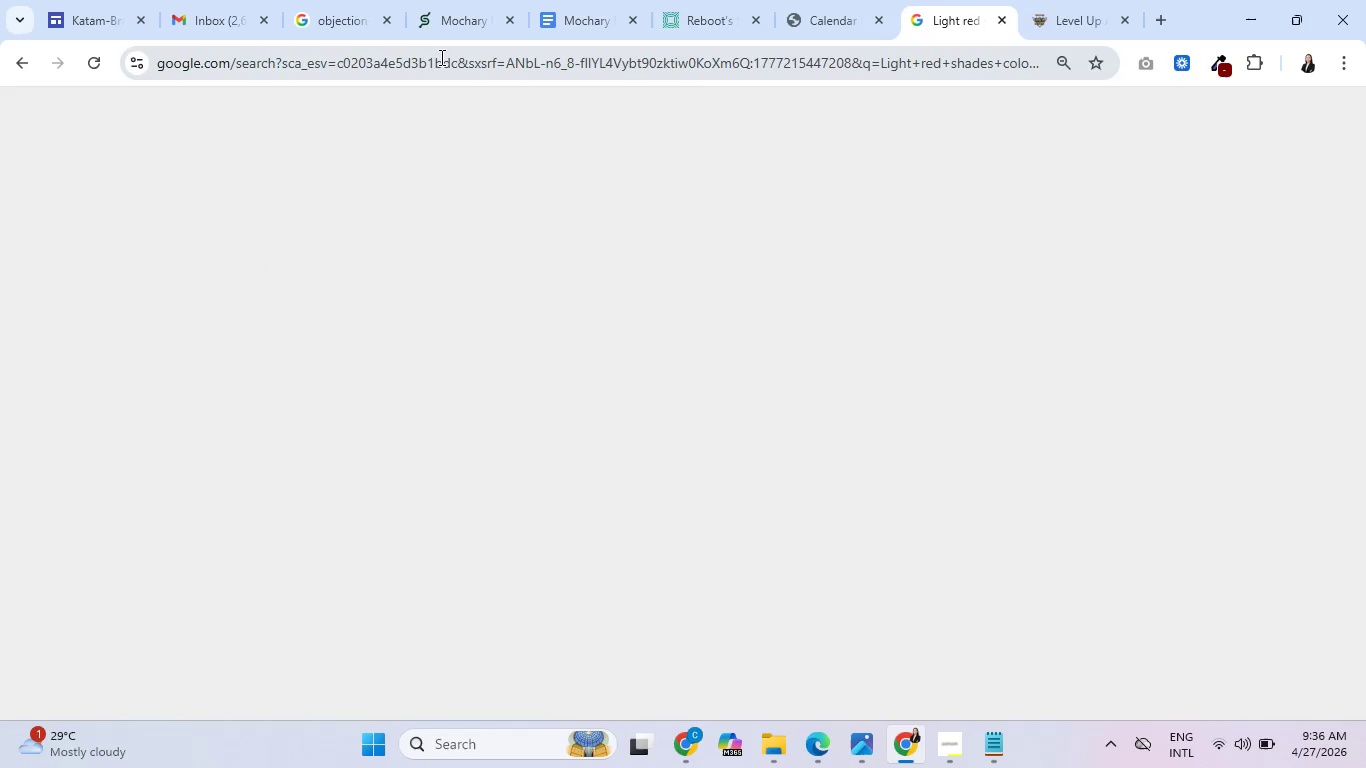 
left_click([438, 59])
 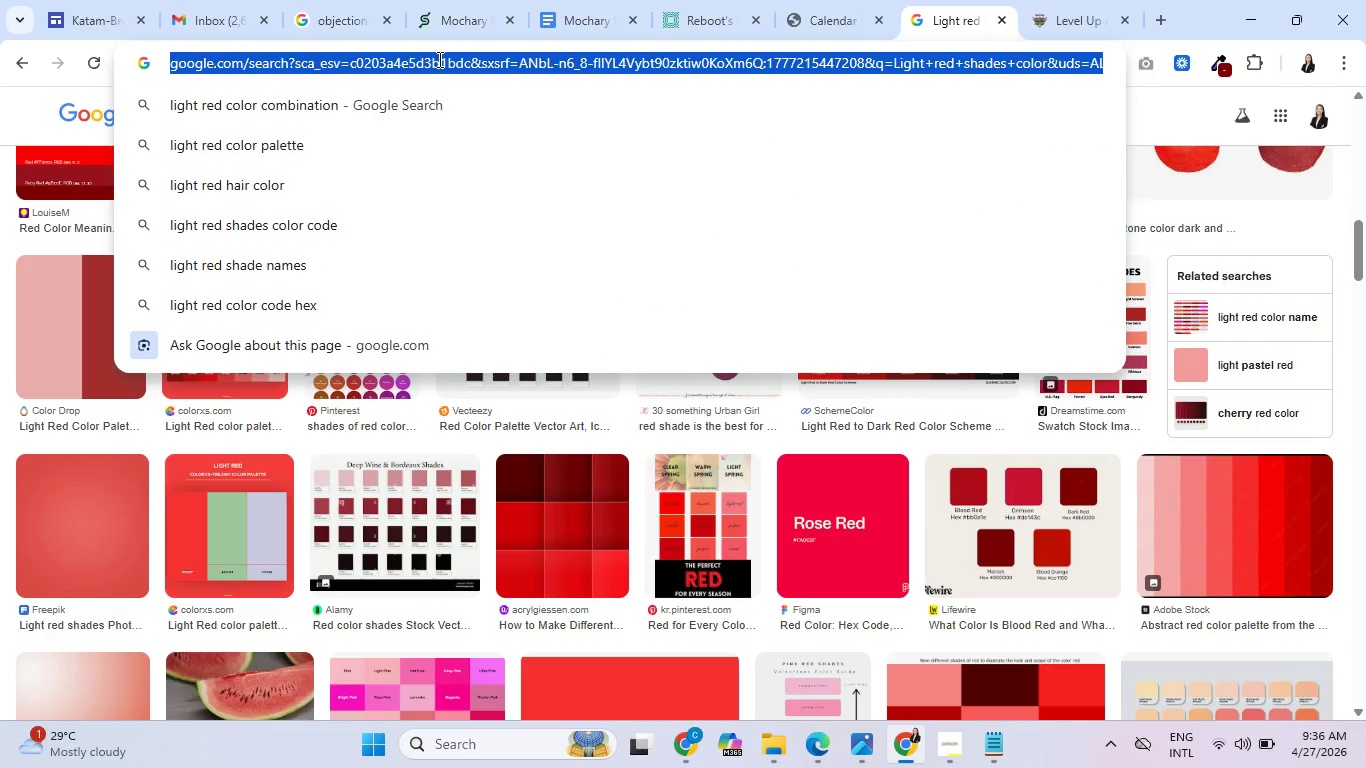 
type(Cla)
key(Backspace)
key(Backspace)
type(a)
key(Backspace)
key(Backspace)
type(a)
key(Backspace)
key(Backspace)
key(Backspace)
type(alen)
key(Backspace)
key(Backspace)
key(Backspace)
key(Backspace)
key(Backspace)
key(Backspace)
type(CALENDAR)
 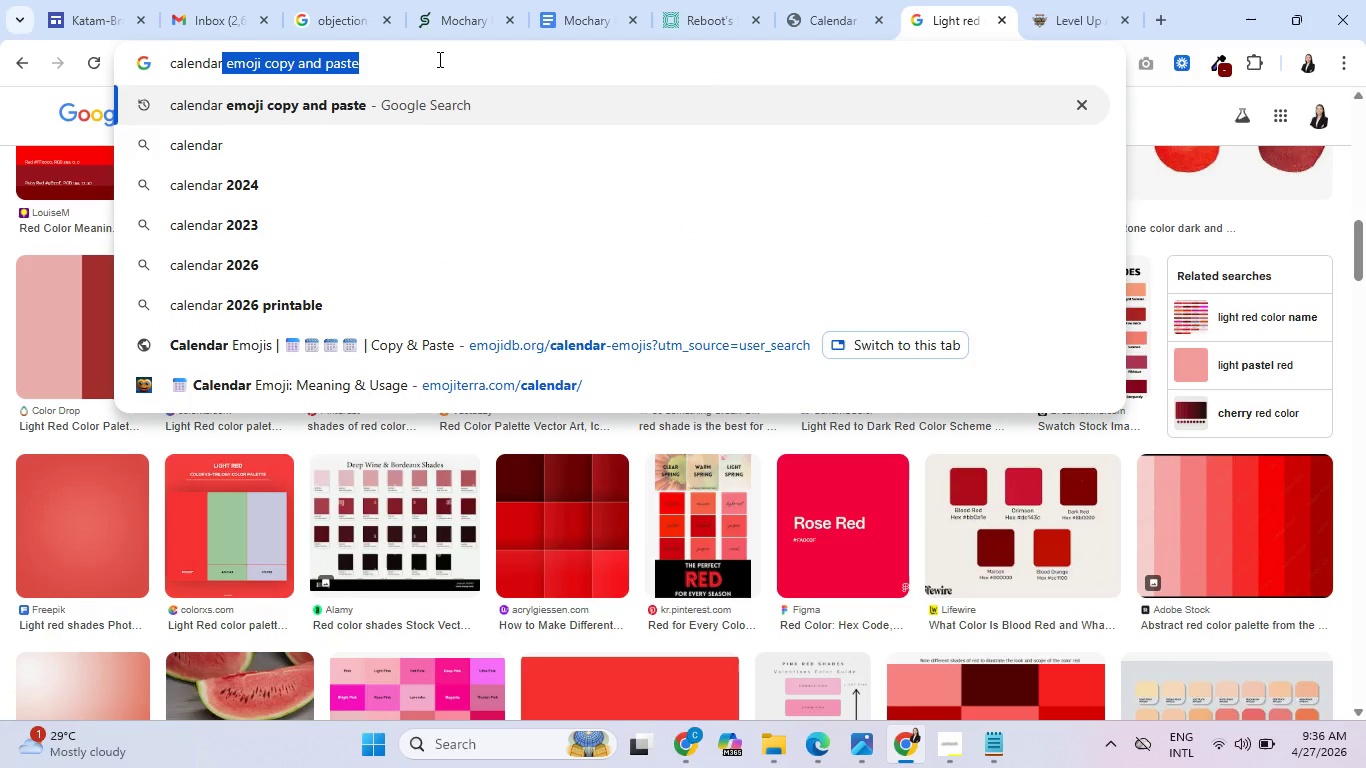 
key(Enter)
 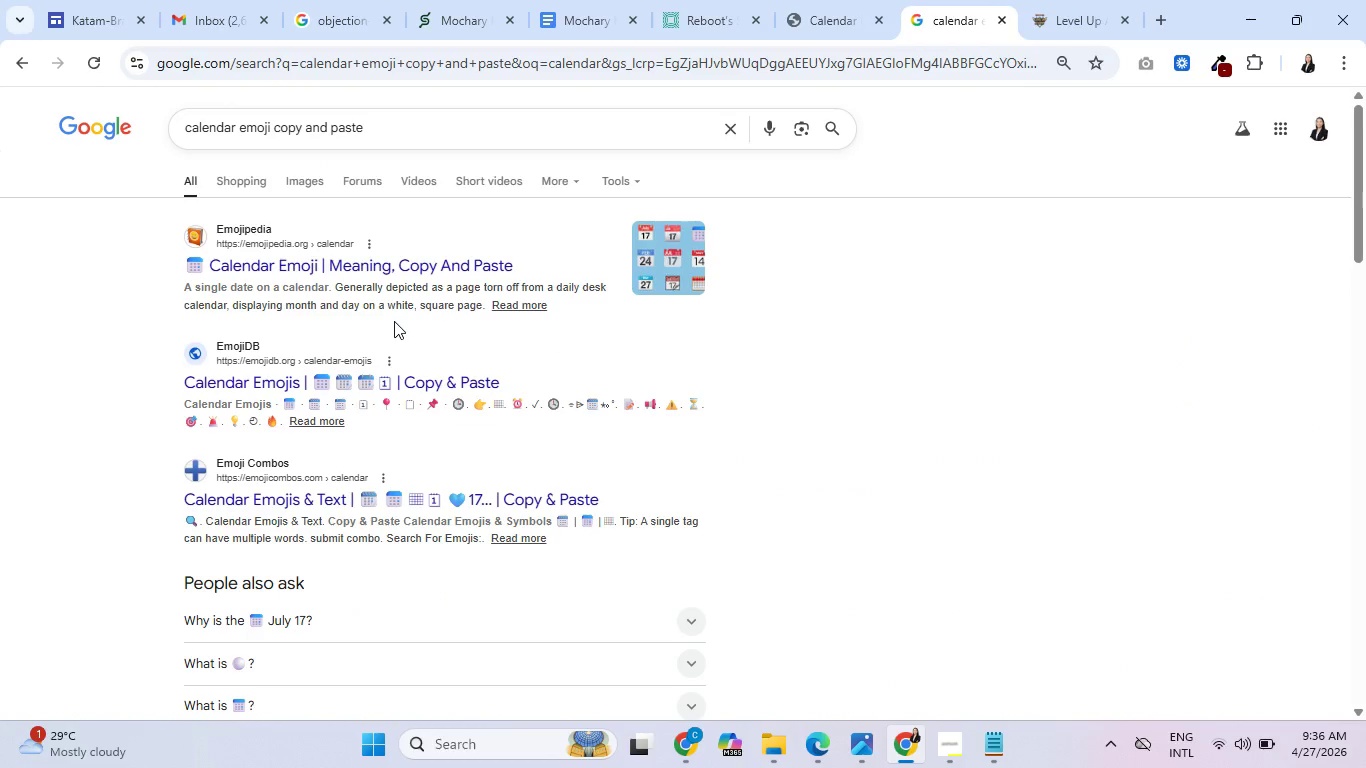 
wait(7.84)
 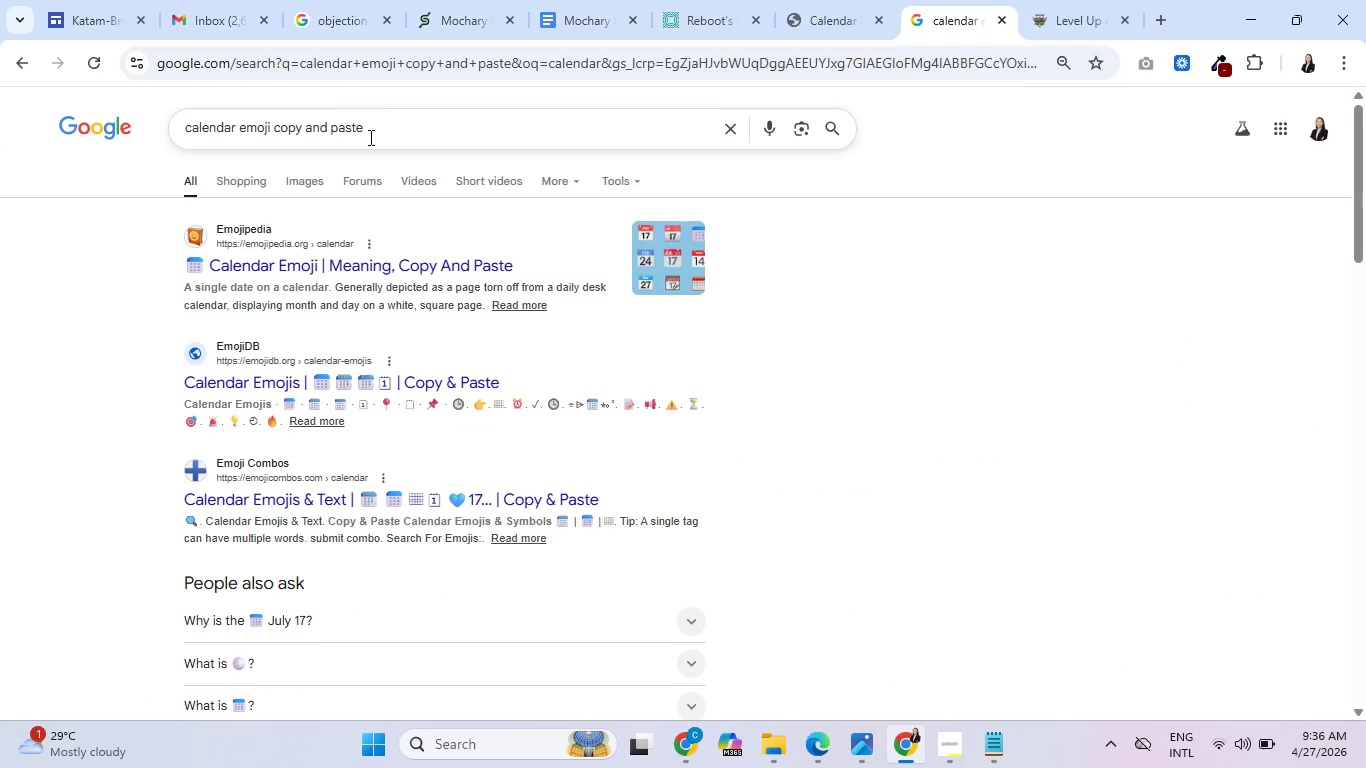 
left_click([315, 263])
 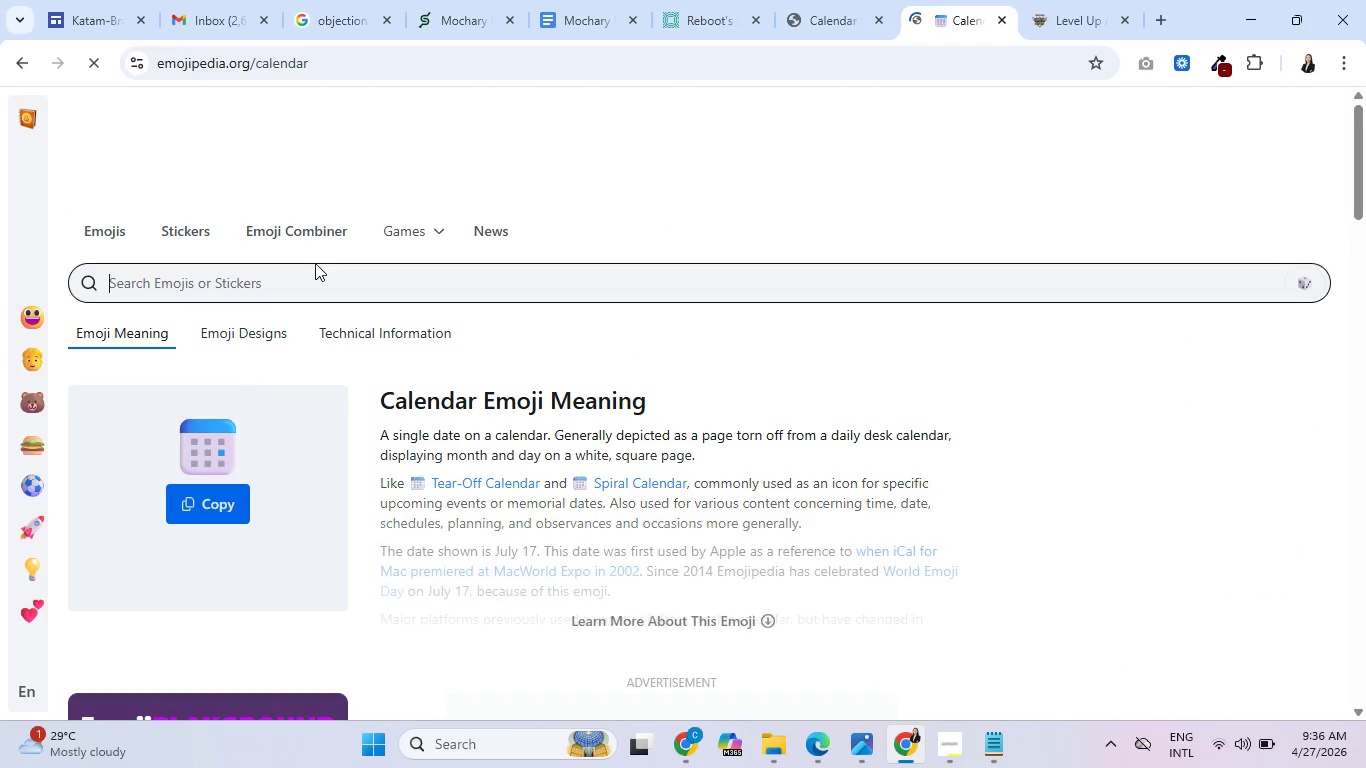 
scroll: coordinate [336, 435], scroll_direction: down, amount: 23.0
 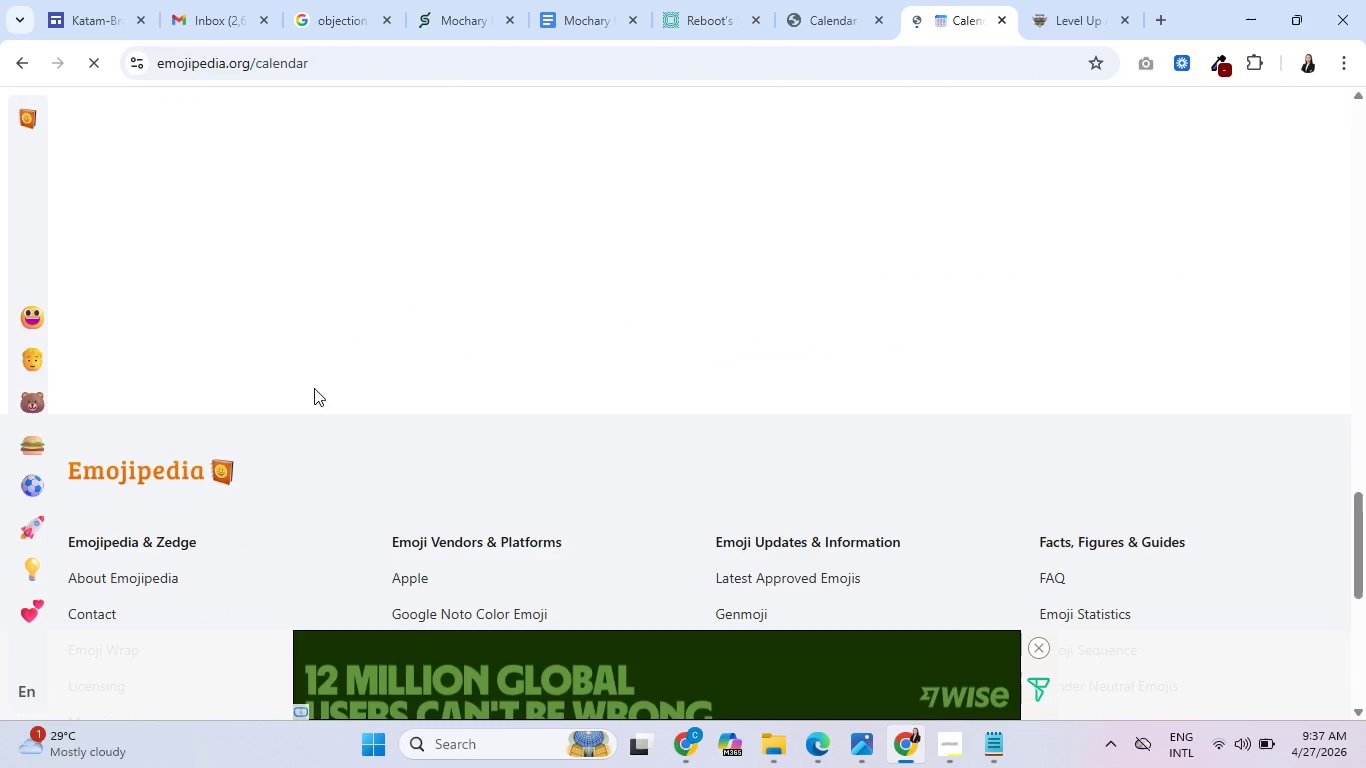 
scroll: coordinate [285, 443], scroll_direction: up, amount: 19.0
 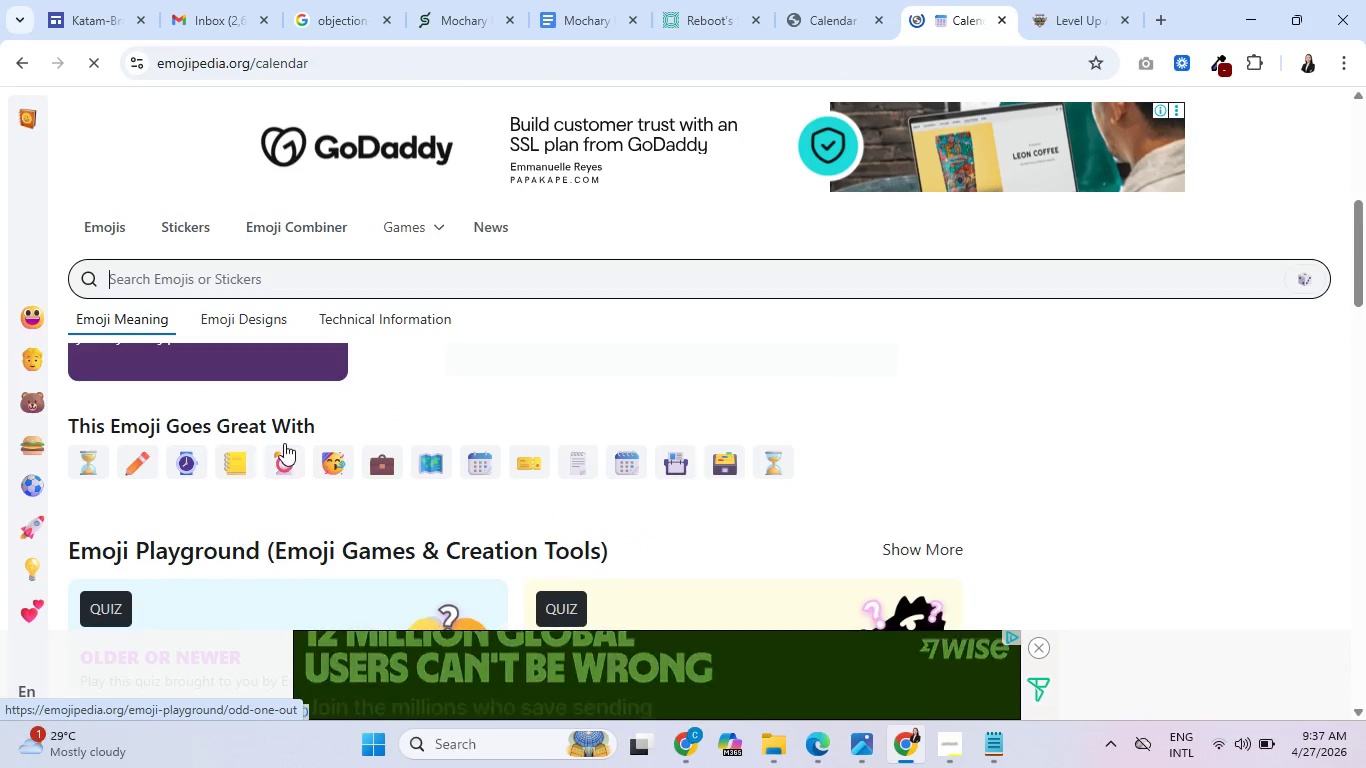 
scroll: coordinate [483, 487], scroll_direction: none, amount: 0.0
 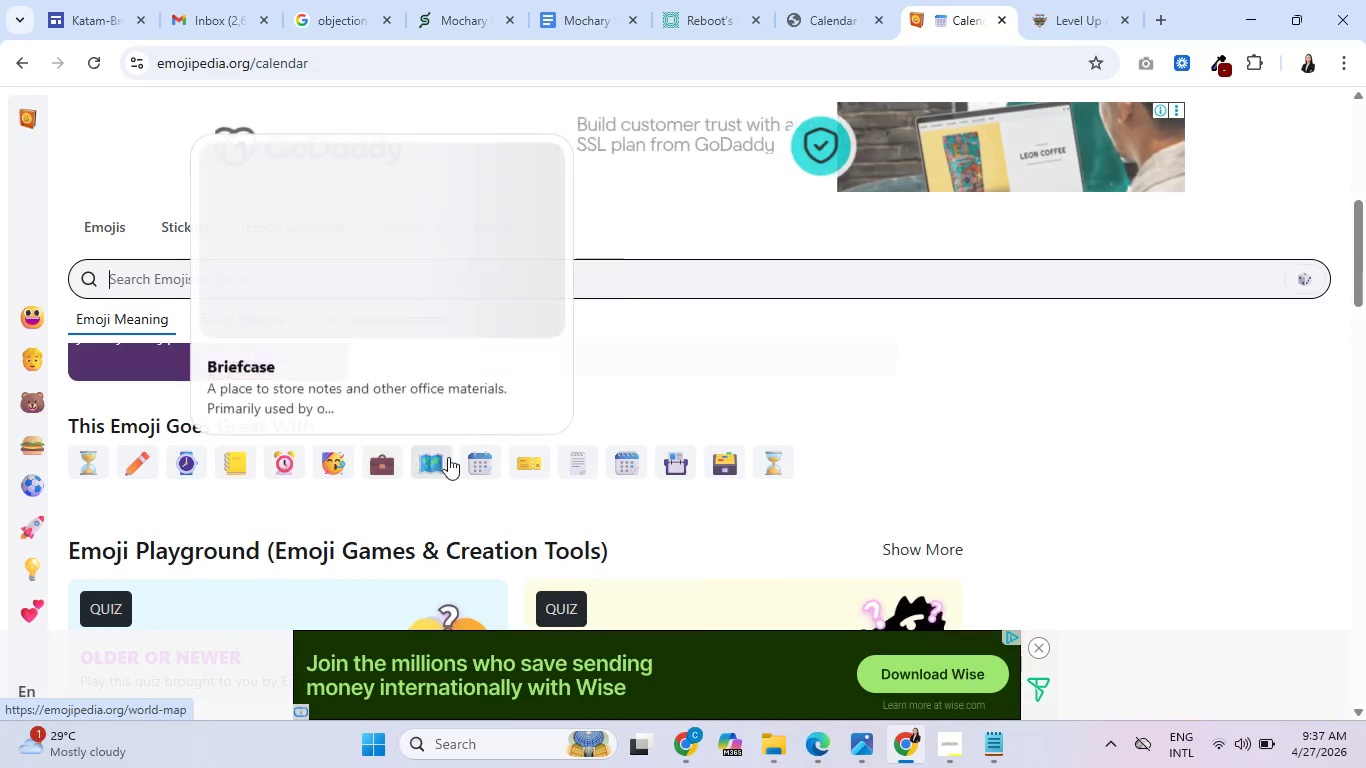 
mouse_move([475, 437])
 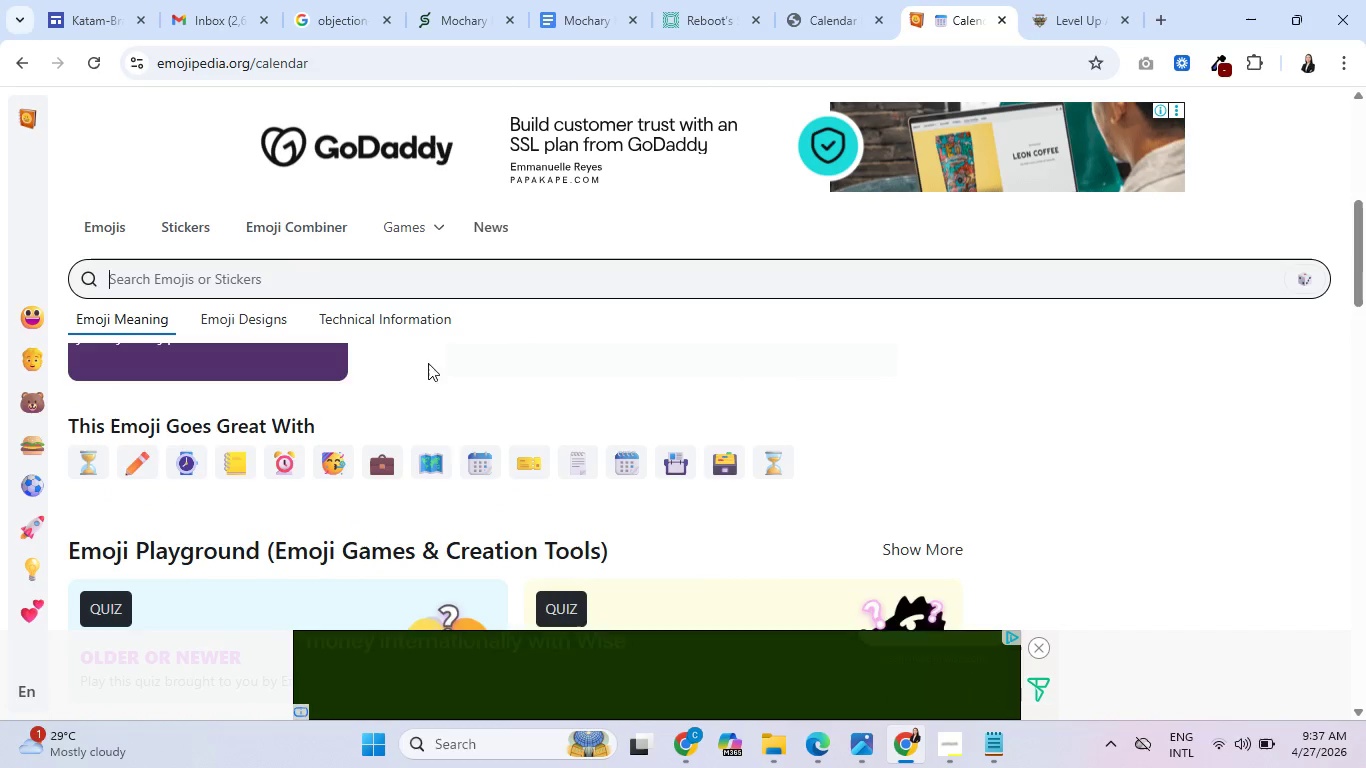 
mouse_move([488, 446])
 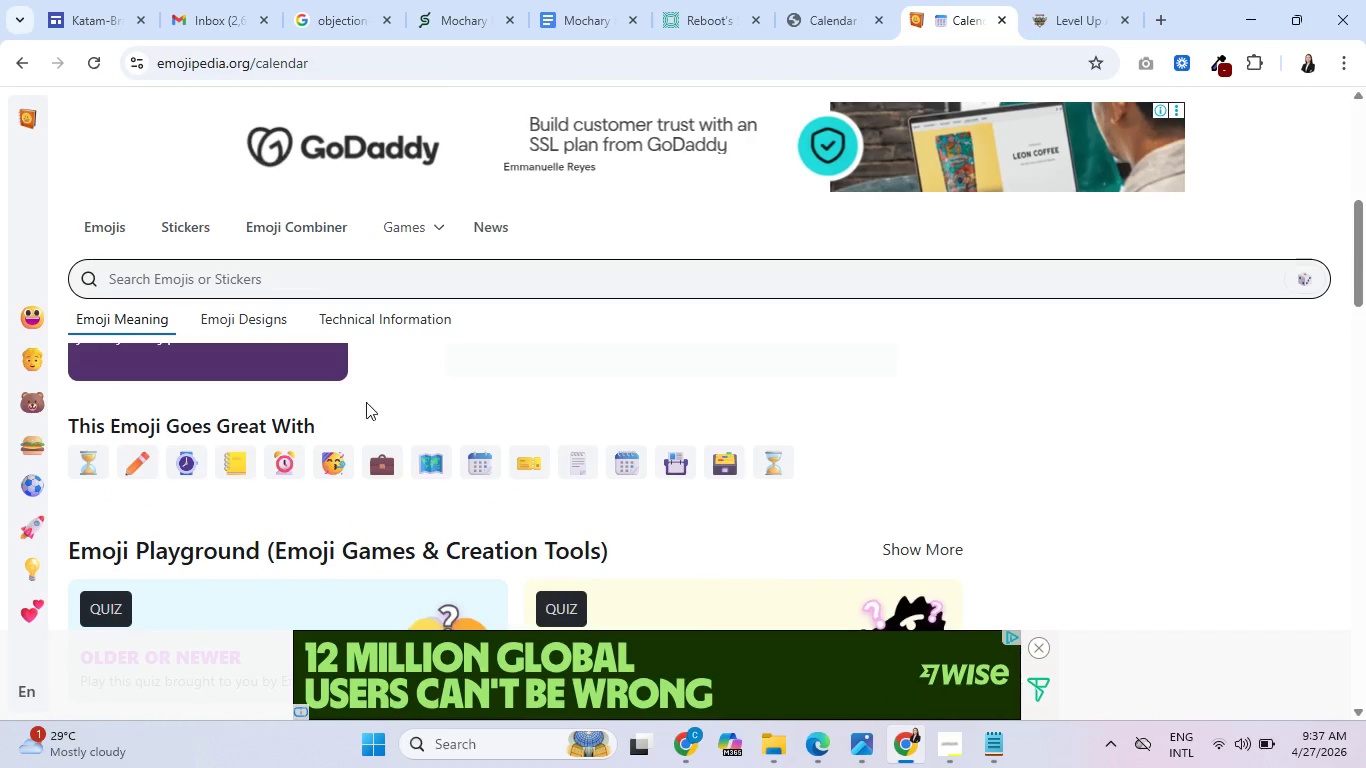 
scroll: coordinate [340, 316], scroll_direction: up, amount: 18.0
 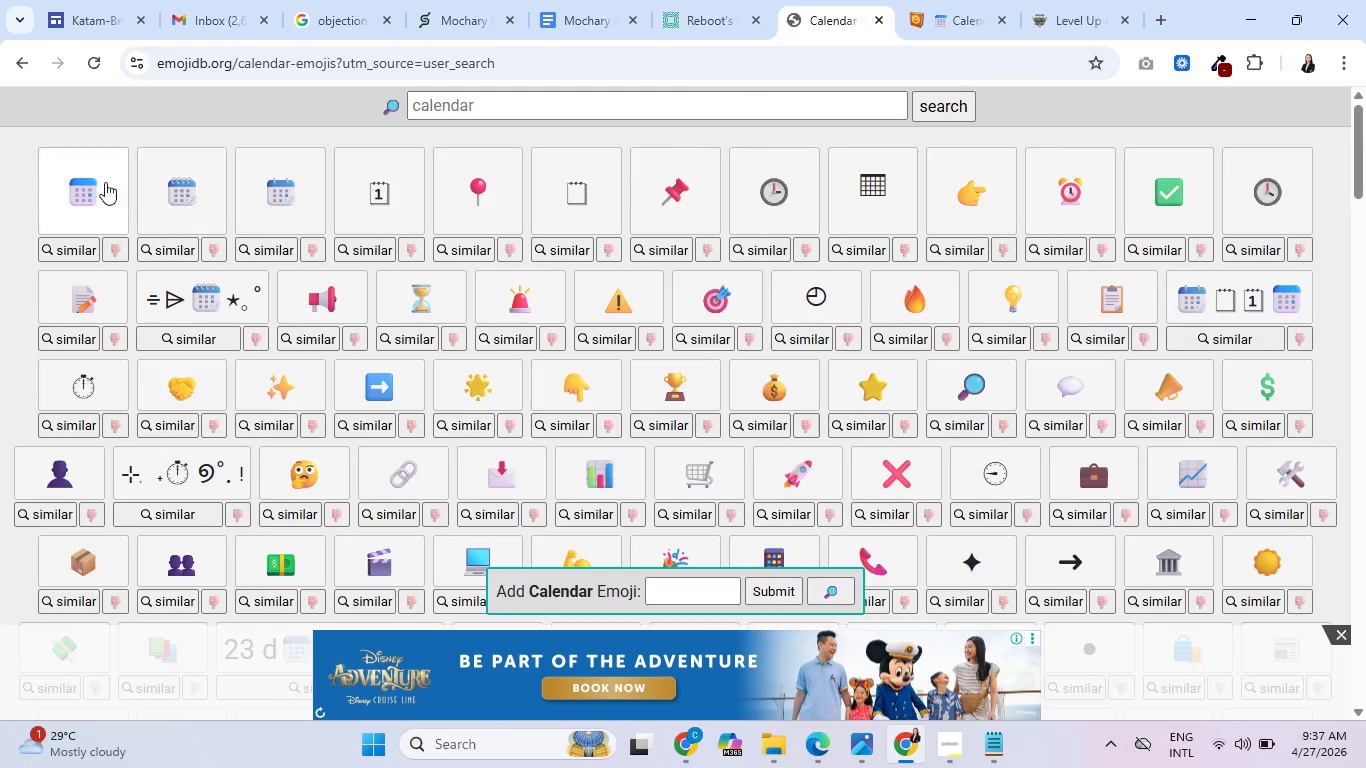 
left_click([96, 182])
 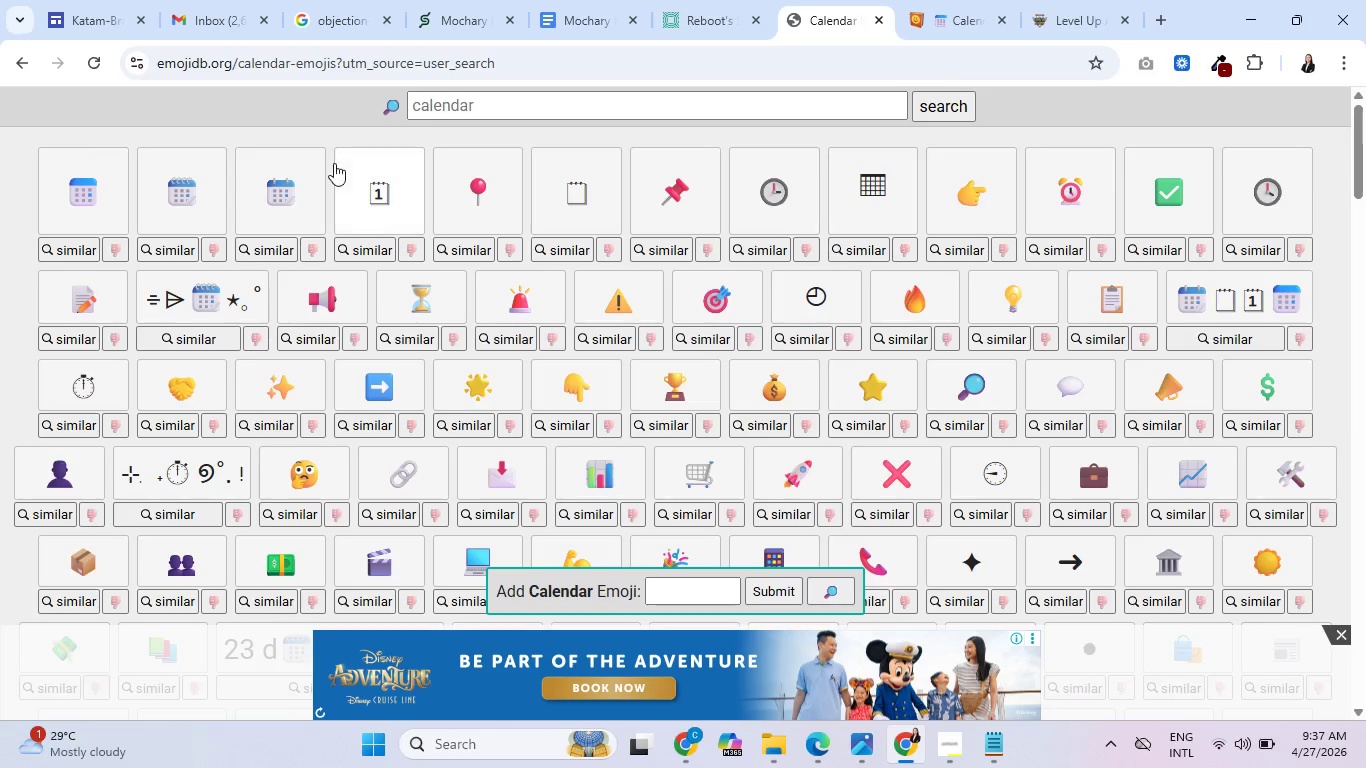 
wait(10.23)
 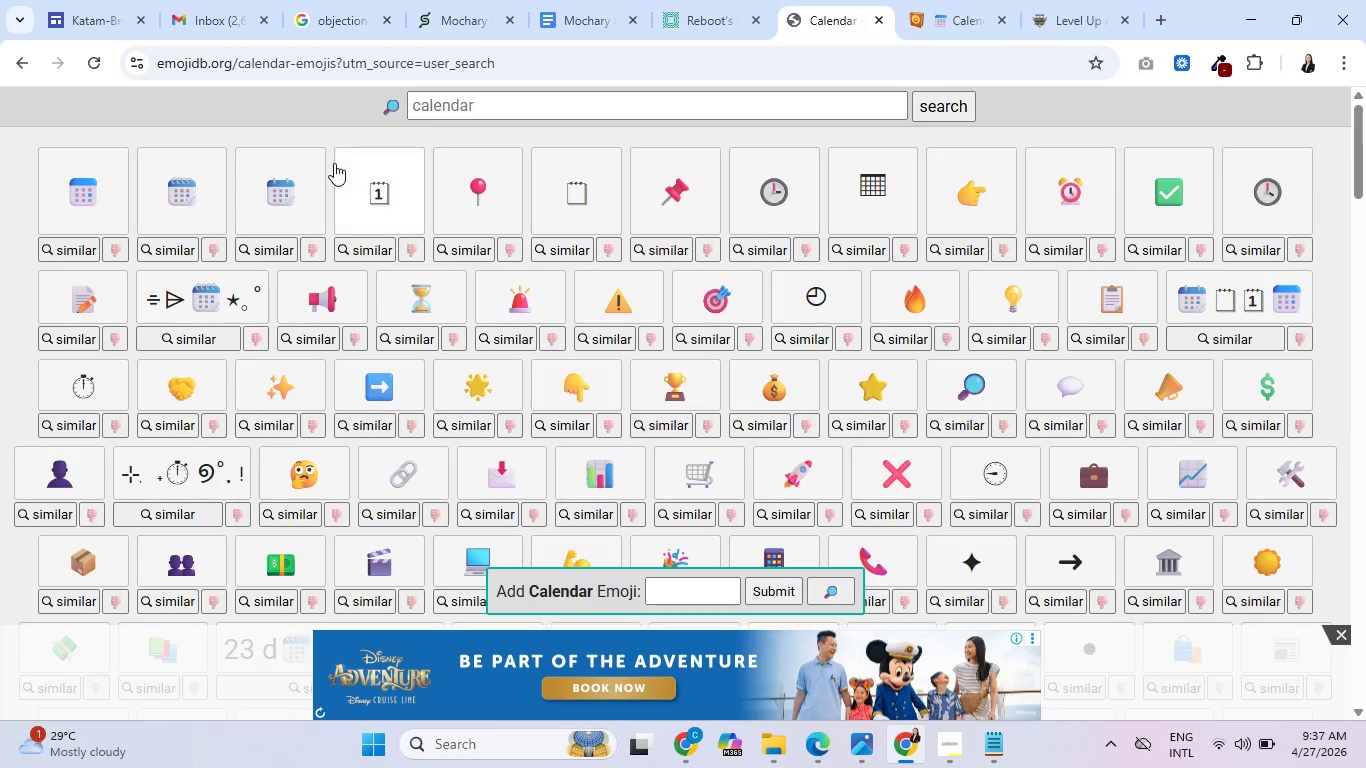 
key(Control+ControlLeft)
 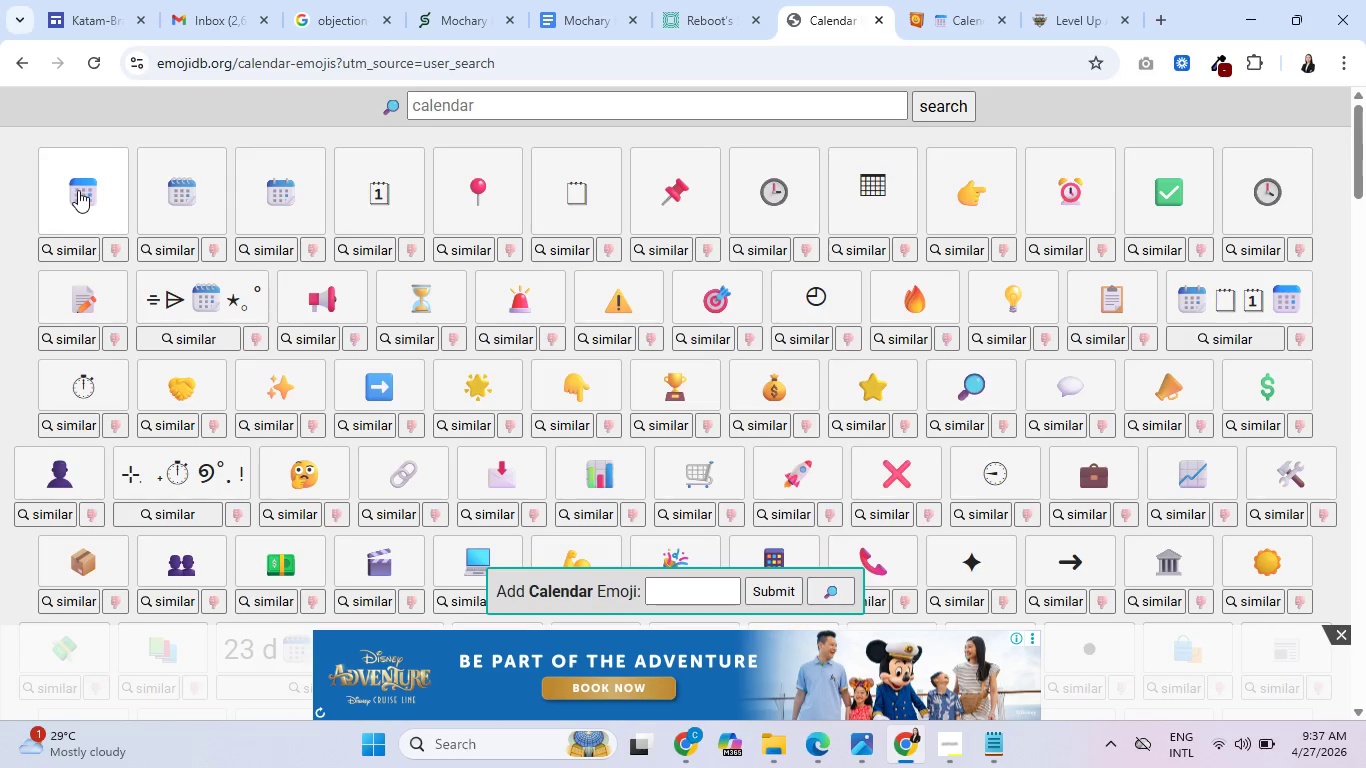 
left_click([78, 190])
 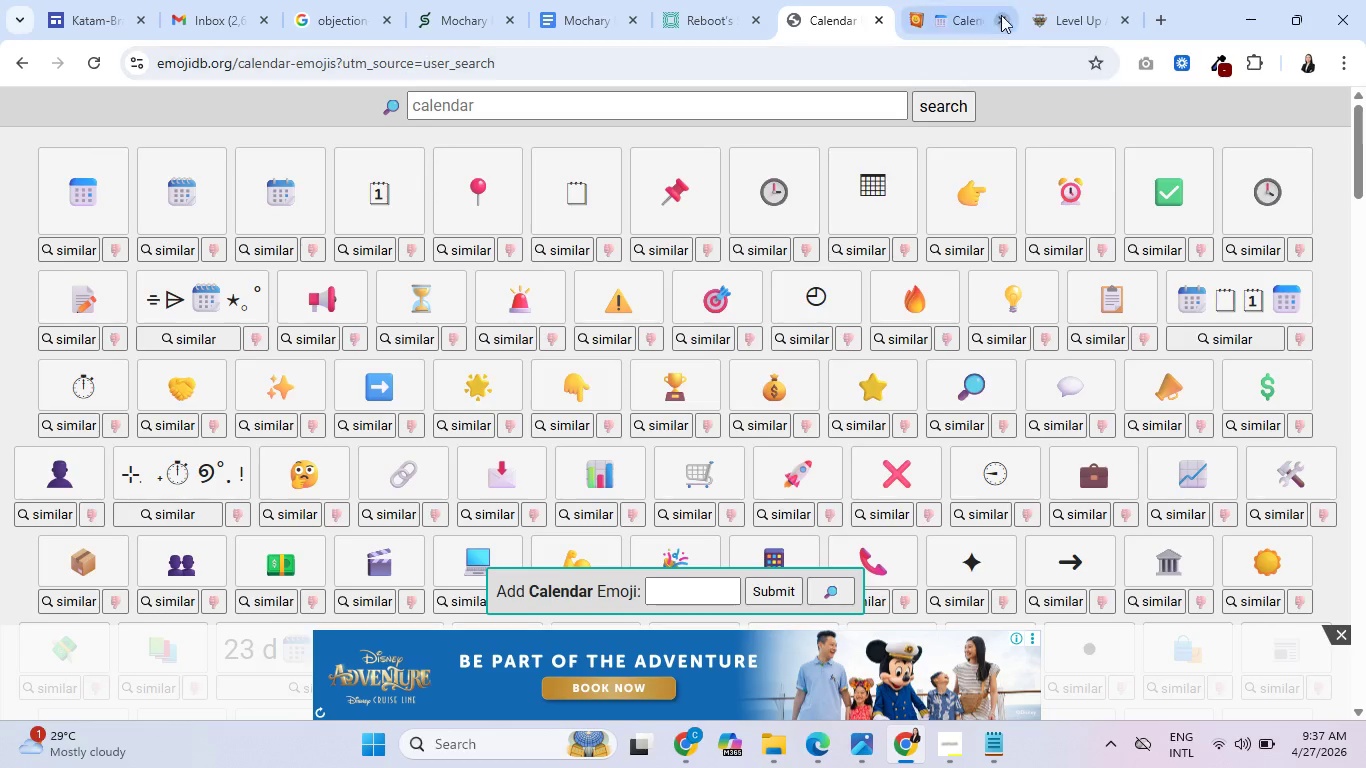 
wait(7.92)
 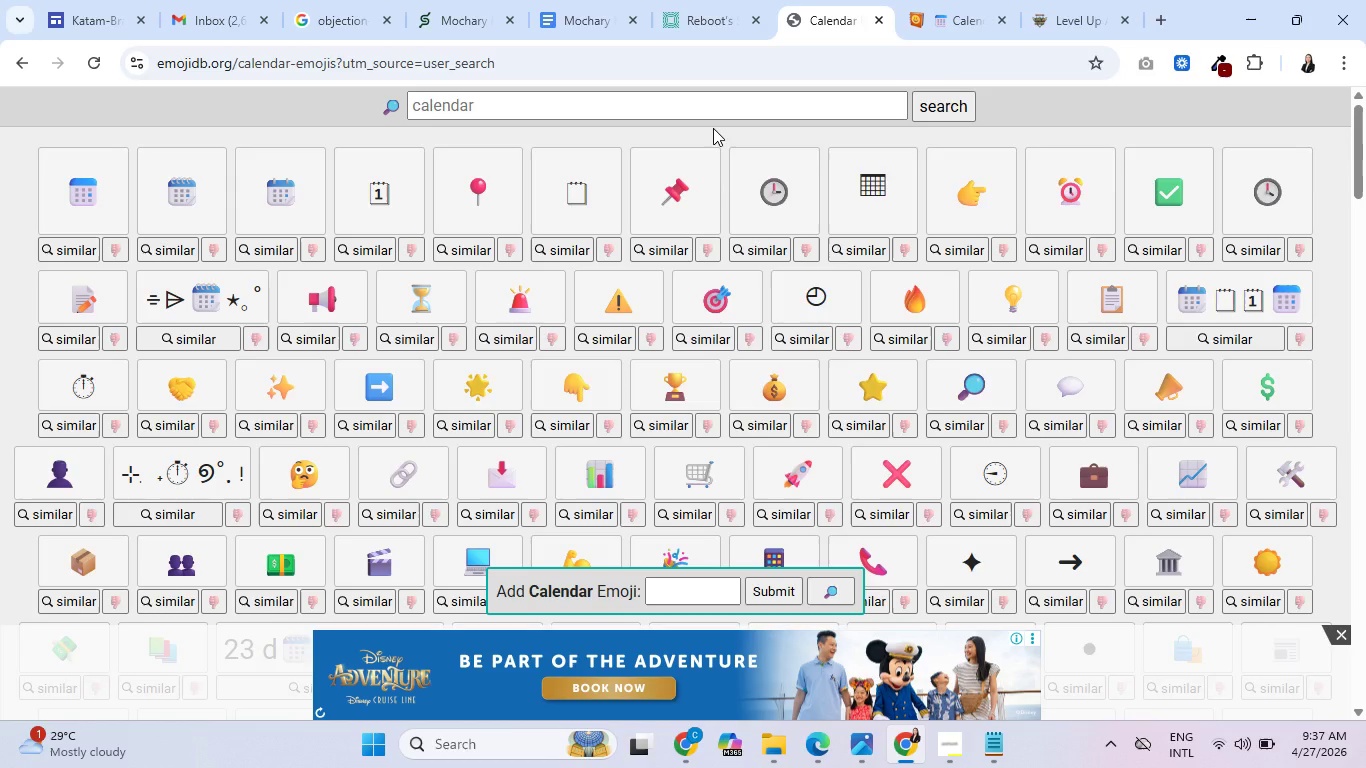 
key(Control+V)
 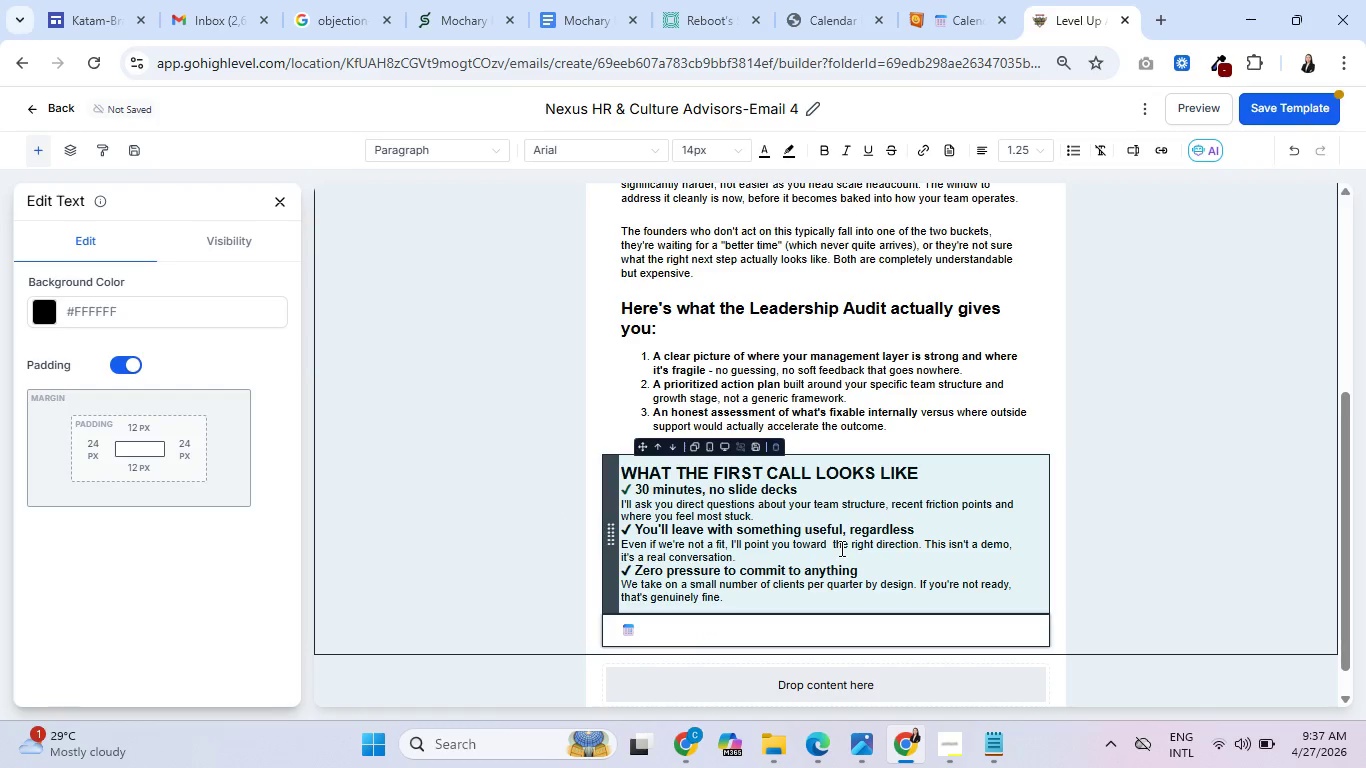 
key(Enter)
 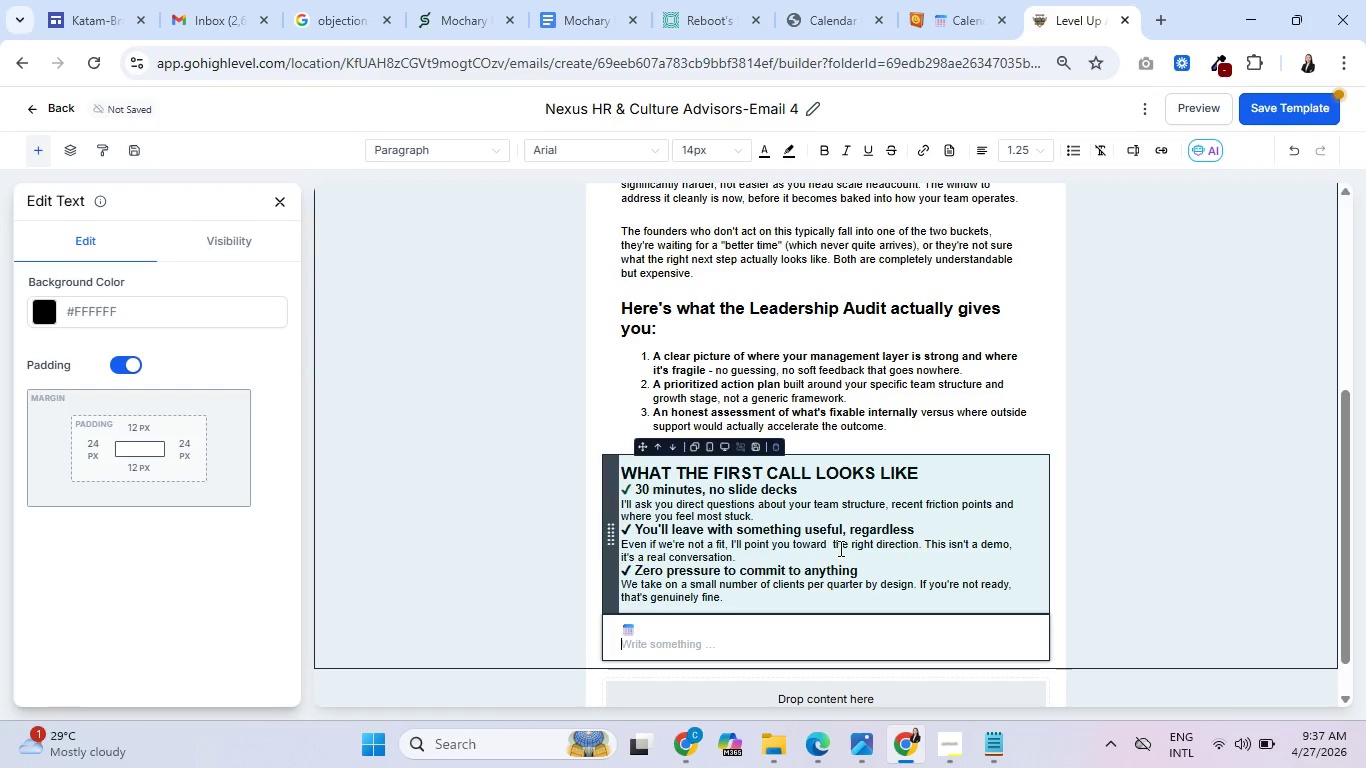 
type(Spots available thi )
key(Backspace)
type(s monht:)
 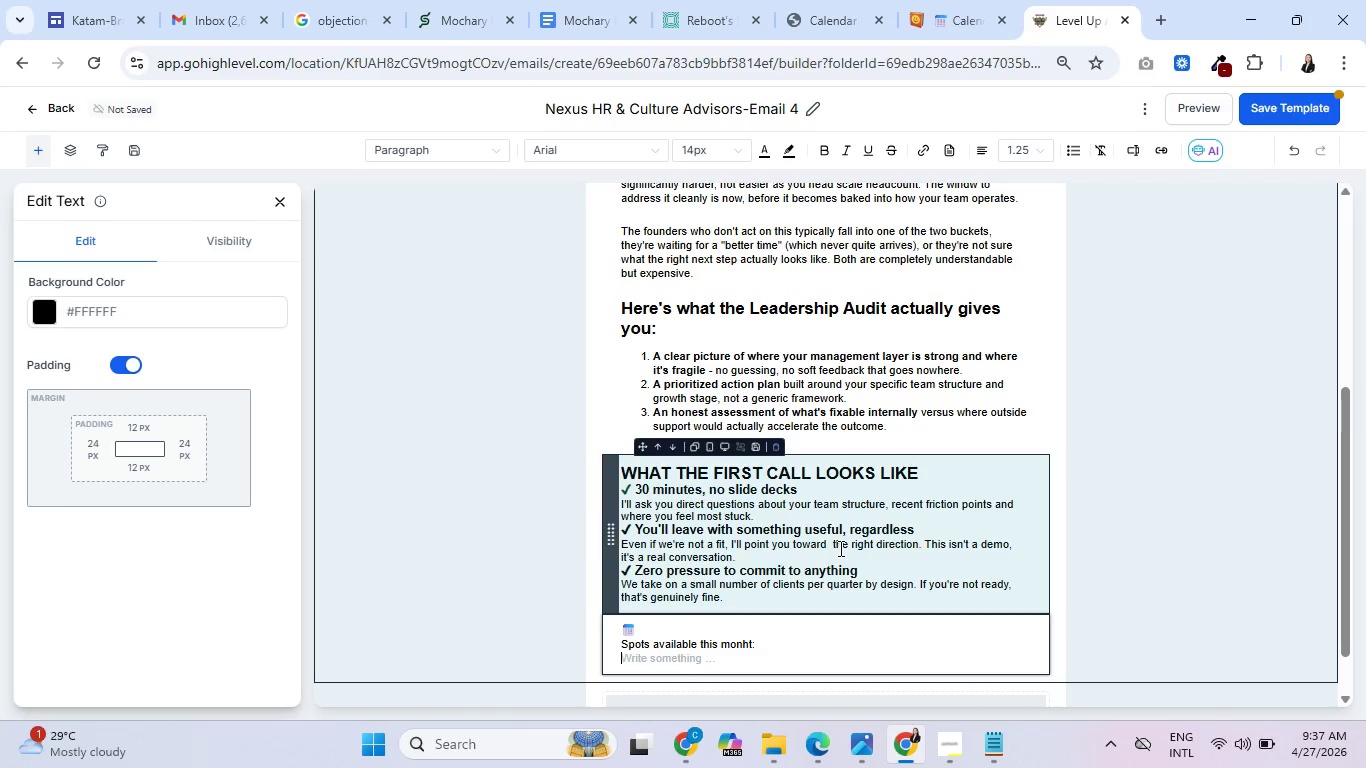 
 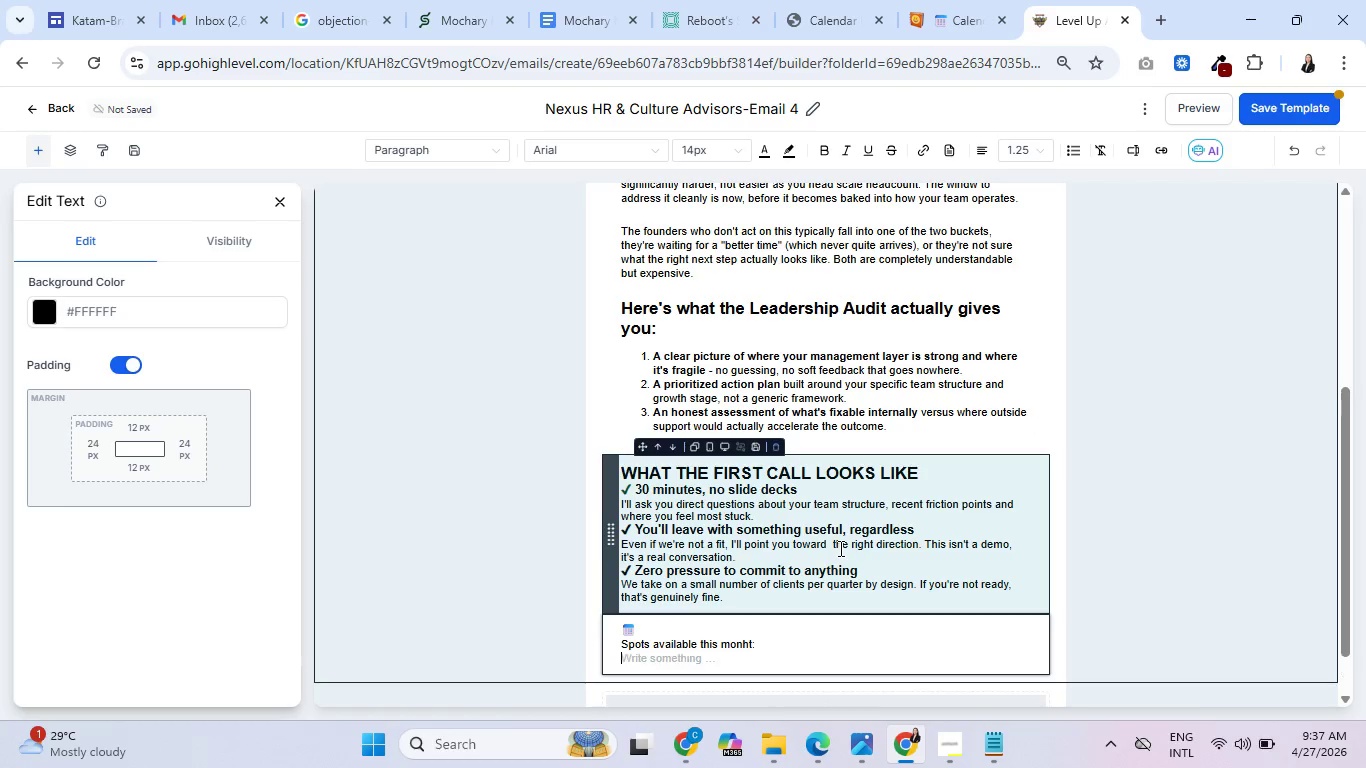 
key(Enter)
 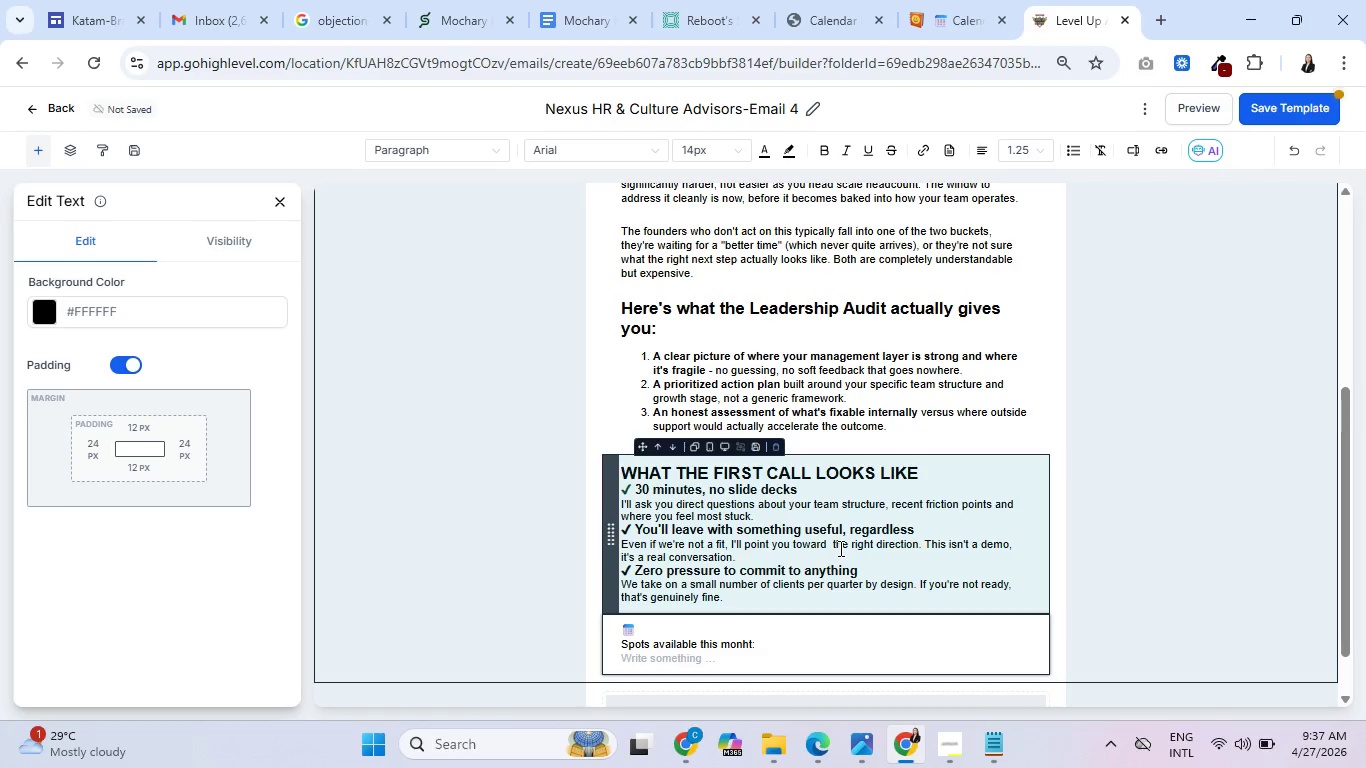 
key(Backspace)
key(Backspace)
key(Backspace)
key(Backspace)
type(rh)
key(Backspace)
key(Backspace)
type(th:)
 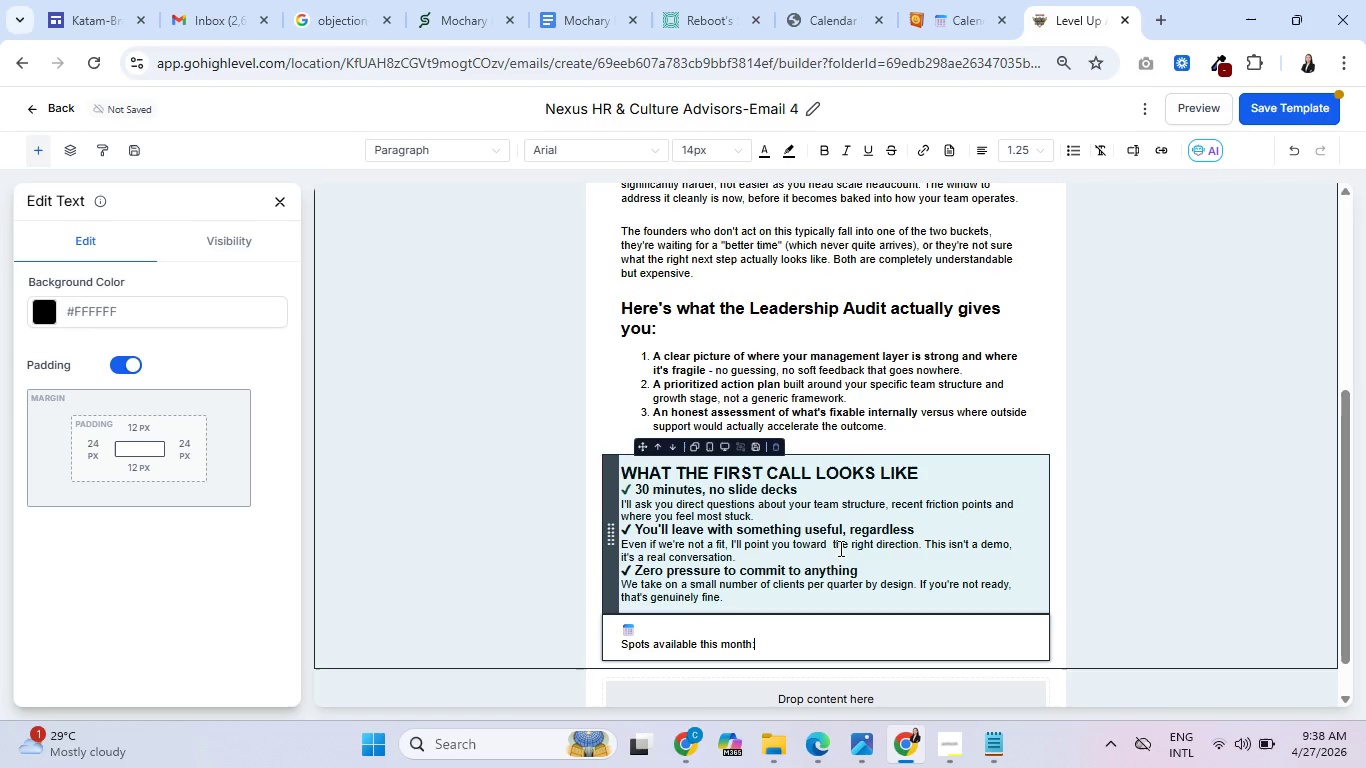 
key(Enter)
 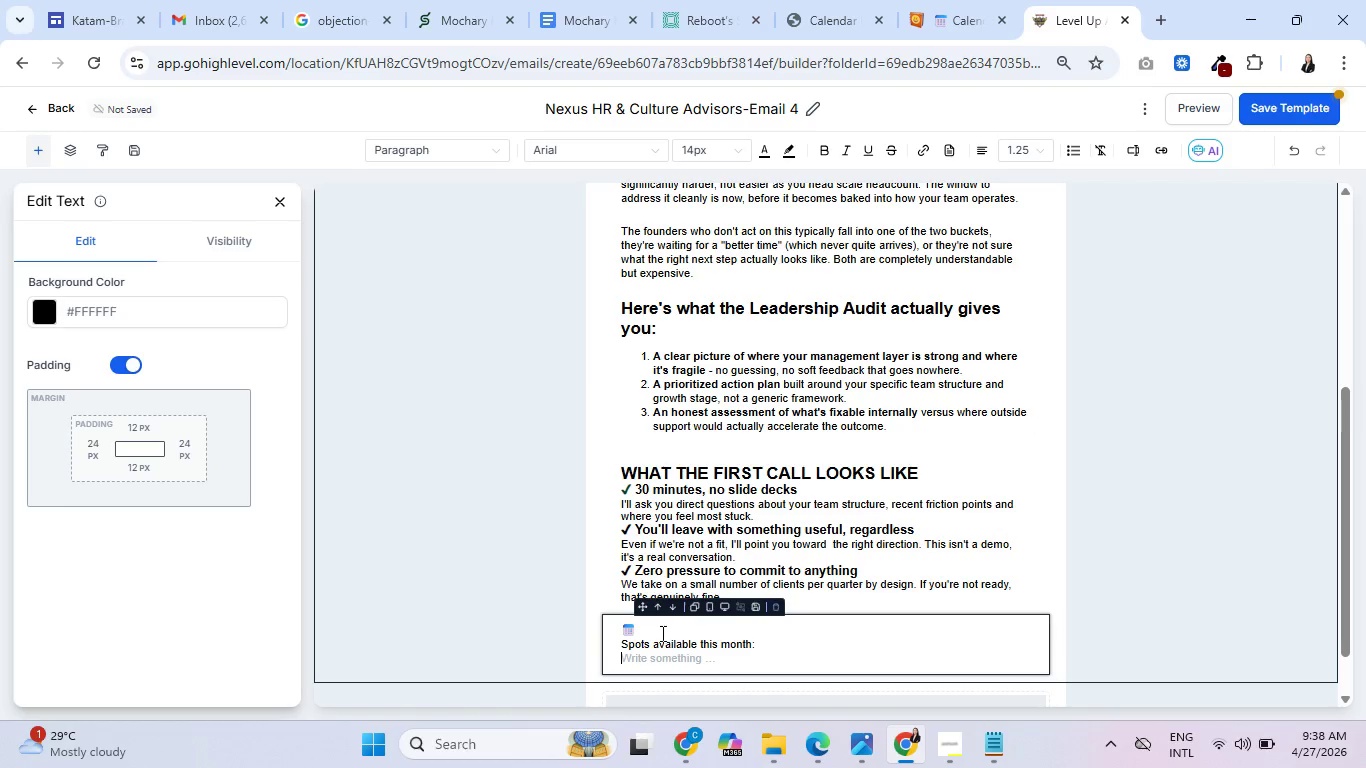 
left_click_drag(start_coordinate=[638, 634], to_coordinate=[616, 632])